 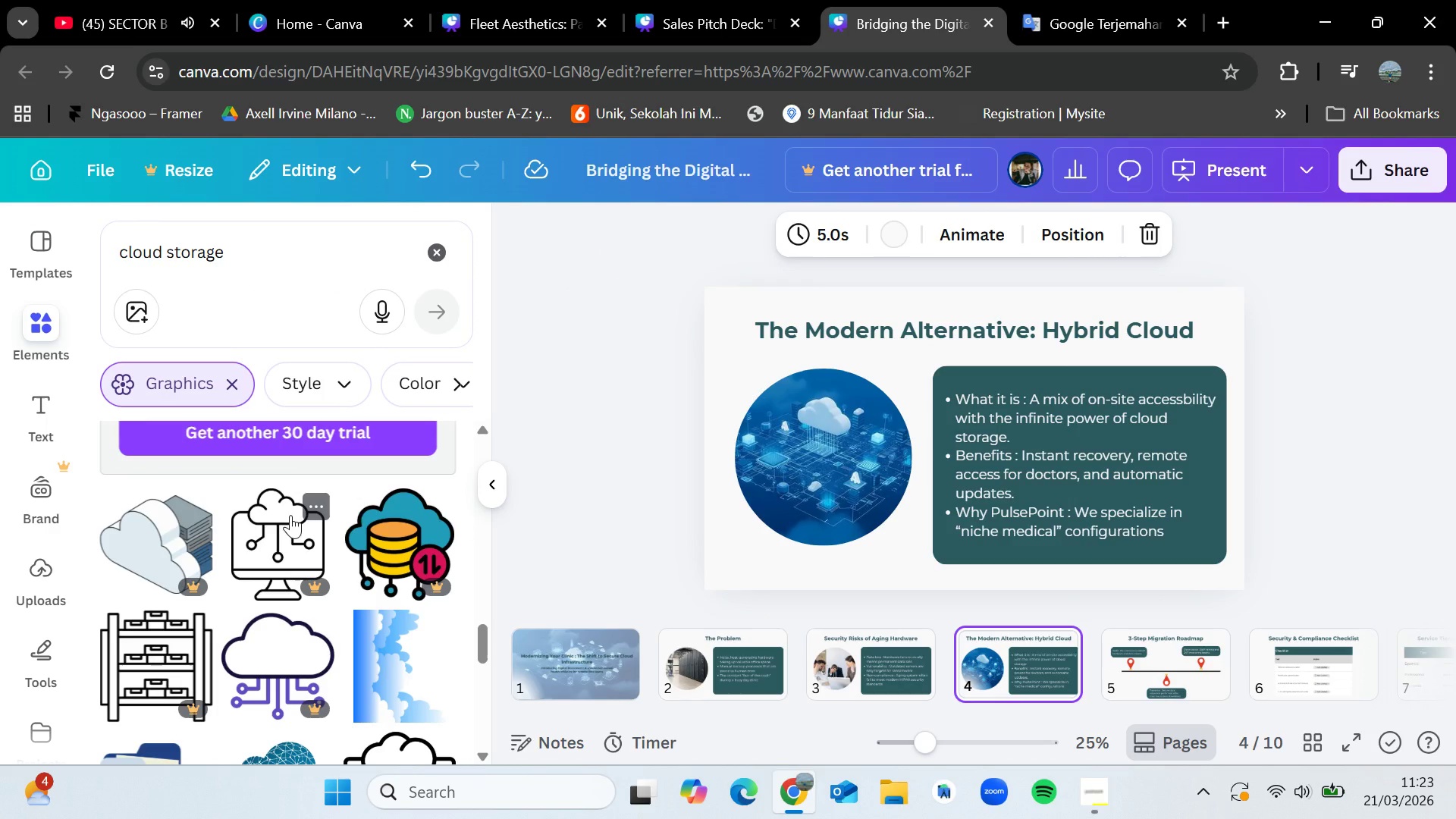 
scroll: coordinate [282, 540], scroll_direction: down, amount: 5.0
 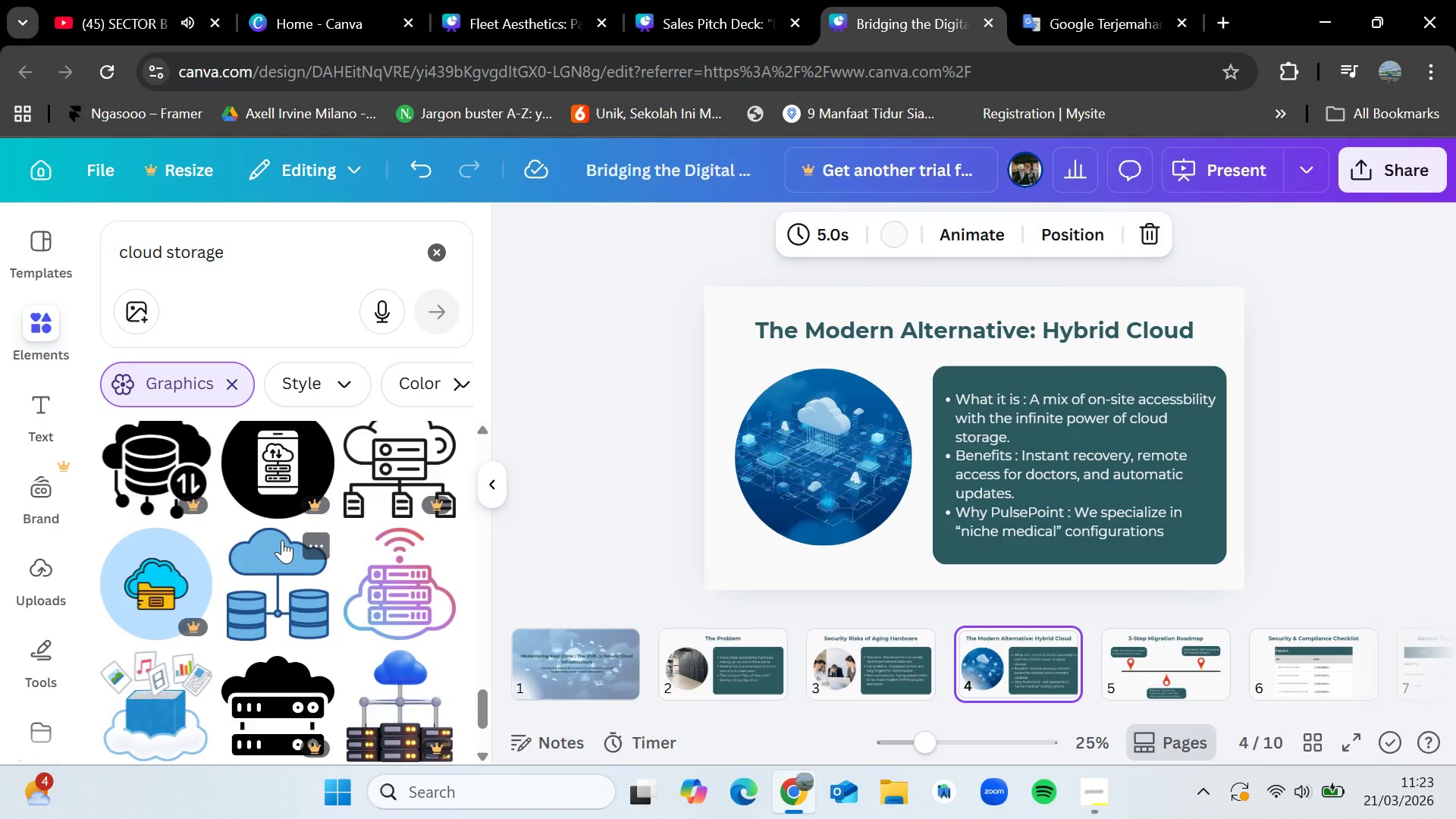 
wait(17.65)
 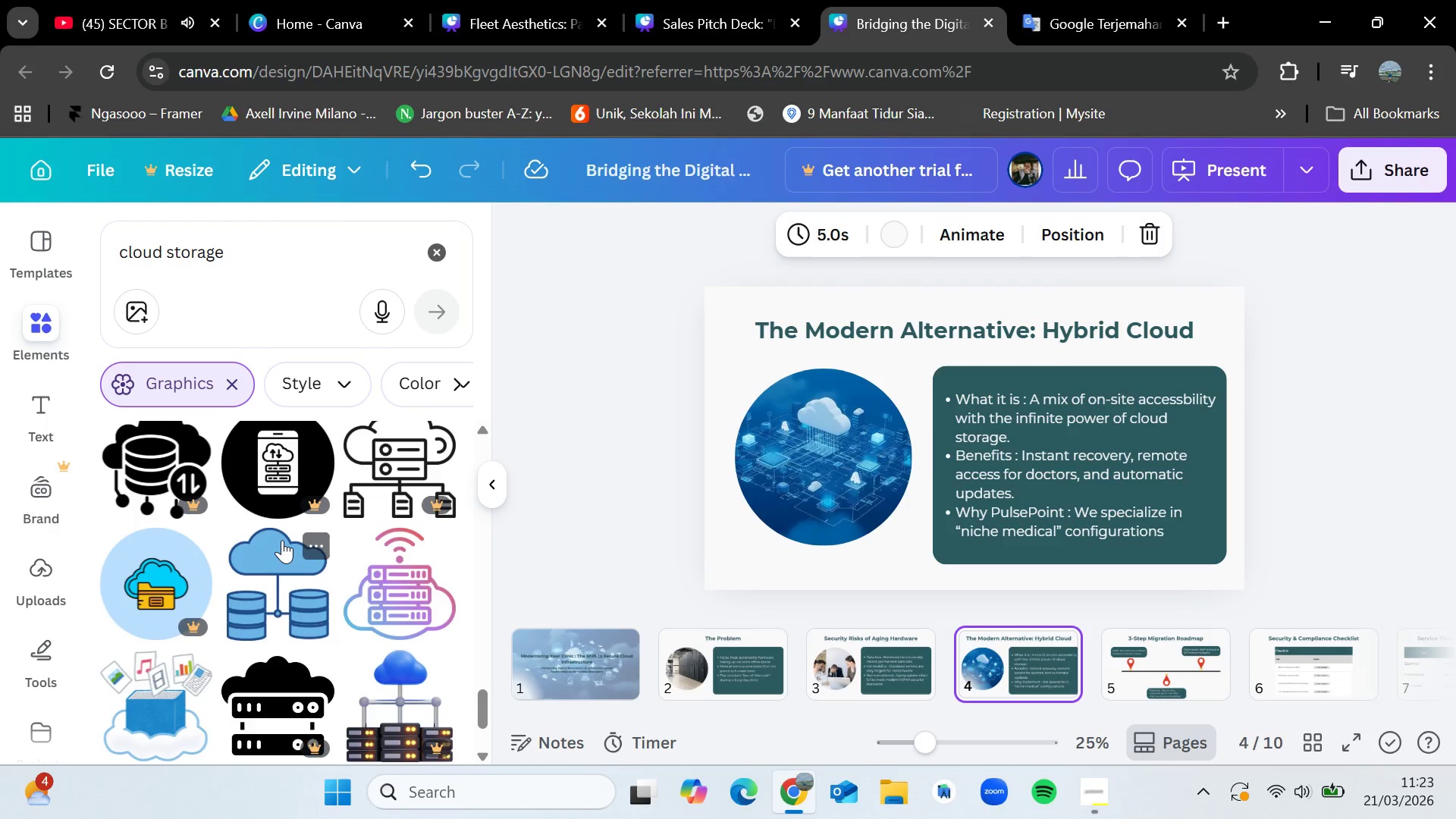 
scroll: coordinate [386, 534], scroll_direction: down, amount: 9.0
 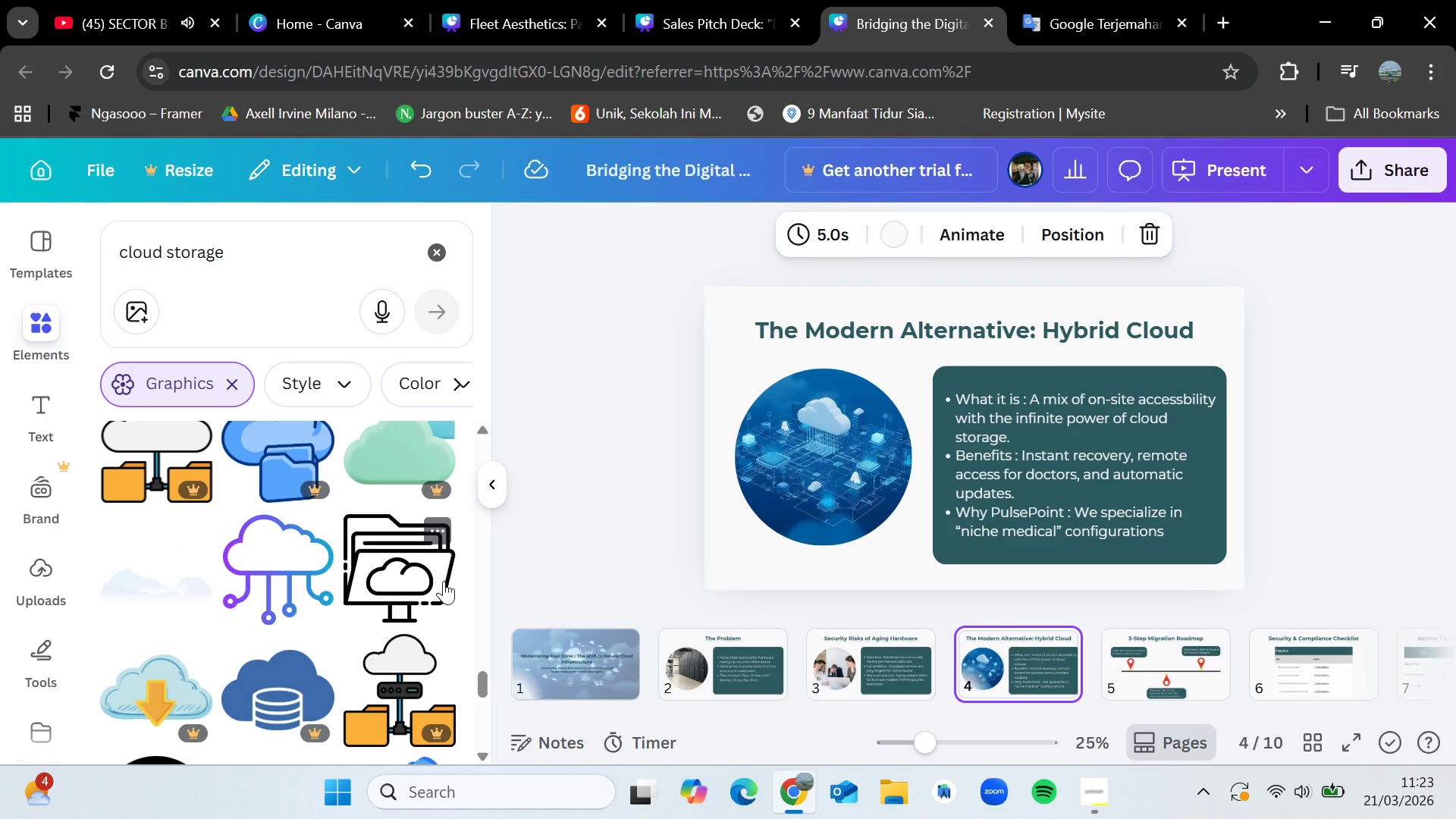 
wait(19.45)
 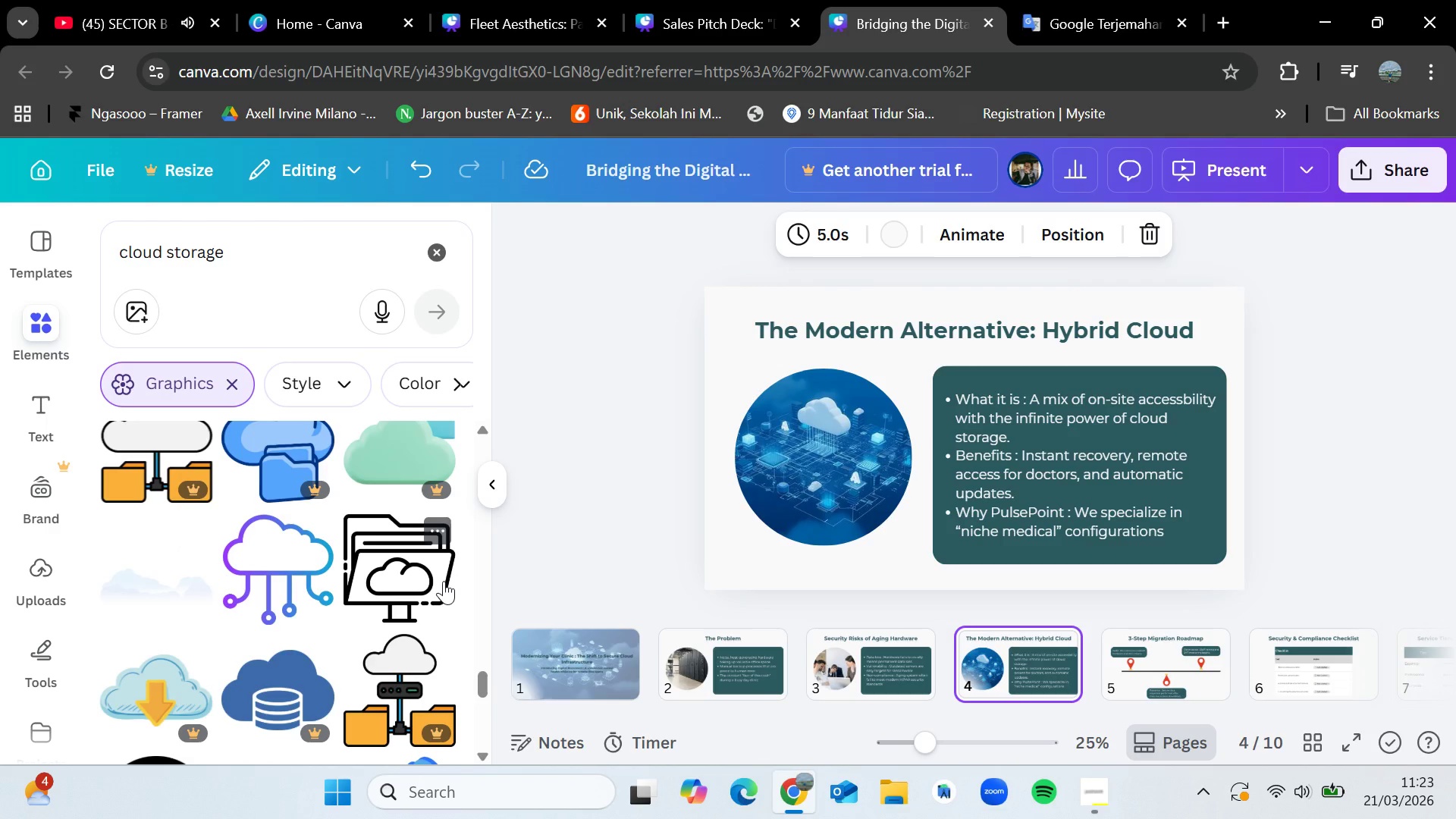 
scroll: coordinate [317, 582], scroll_direction: down, amount: 7.0
 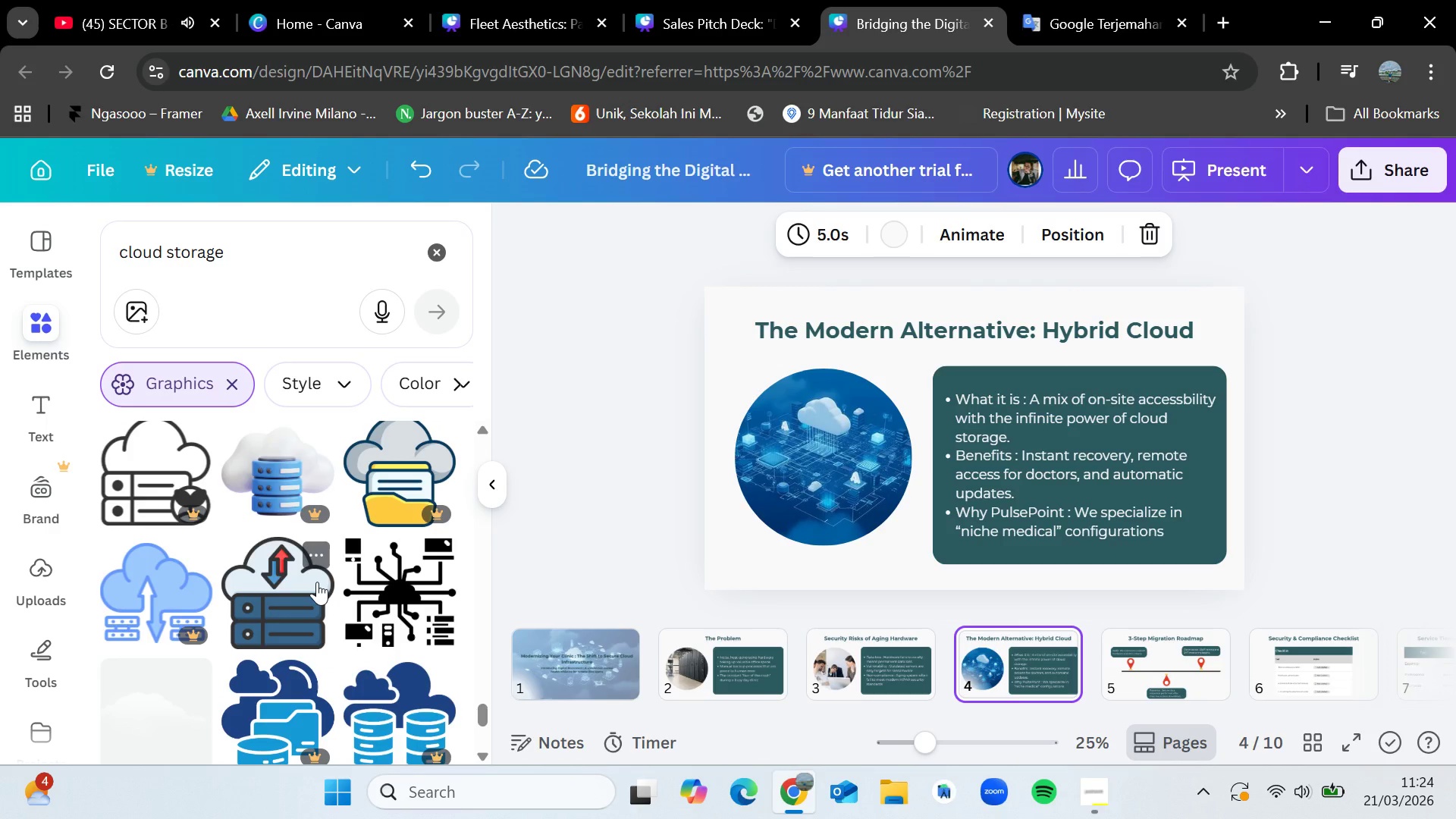 
scroll: coordinate [317, 582], scroll_direction: down, amount: 6.0
 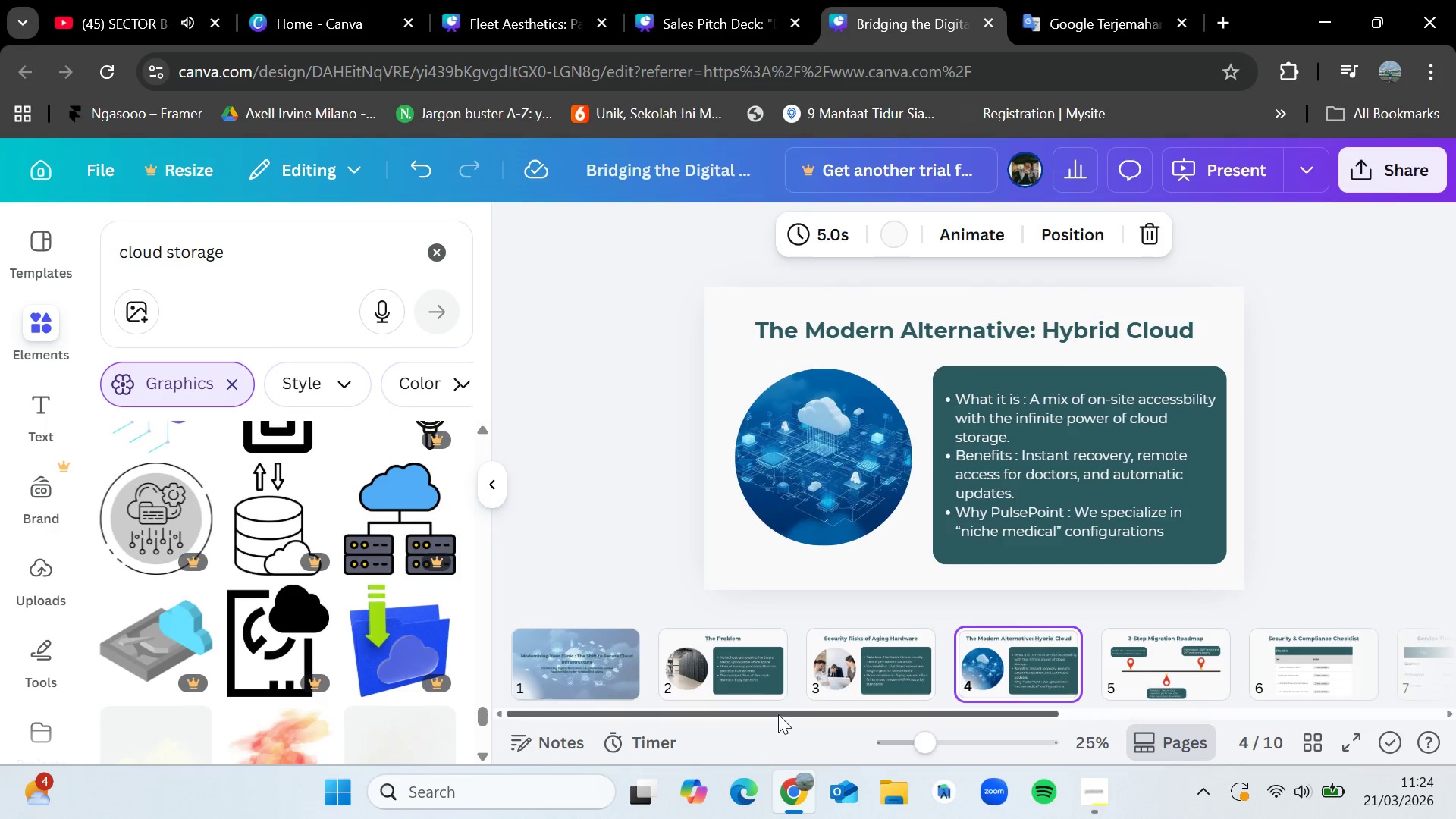 
left_click([711, 667])
 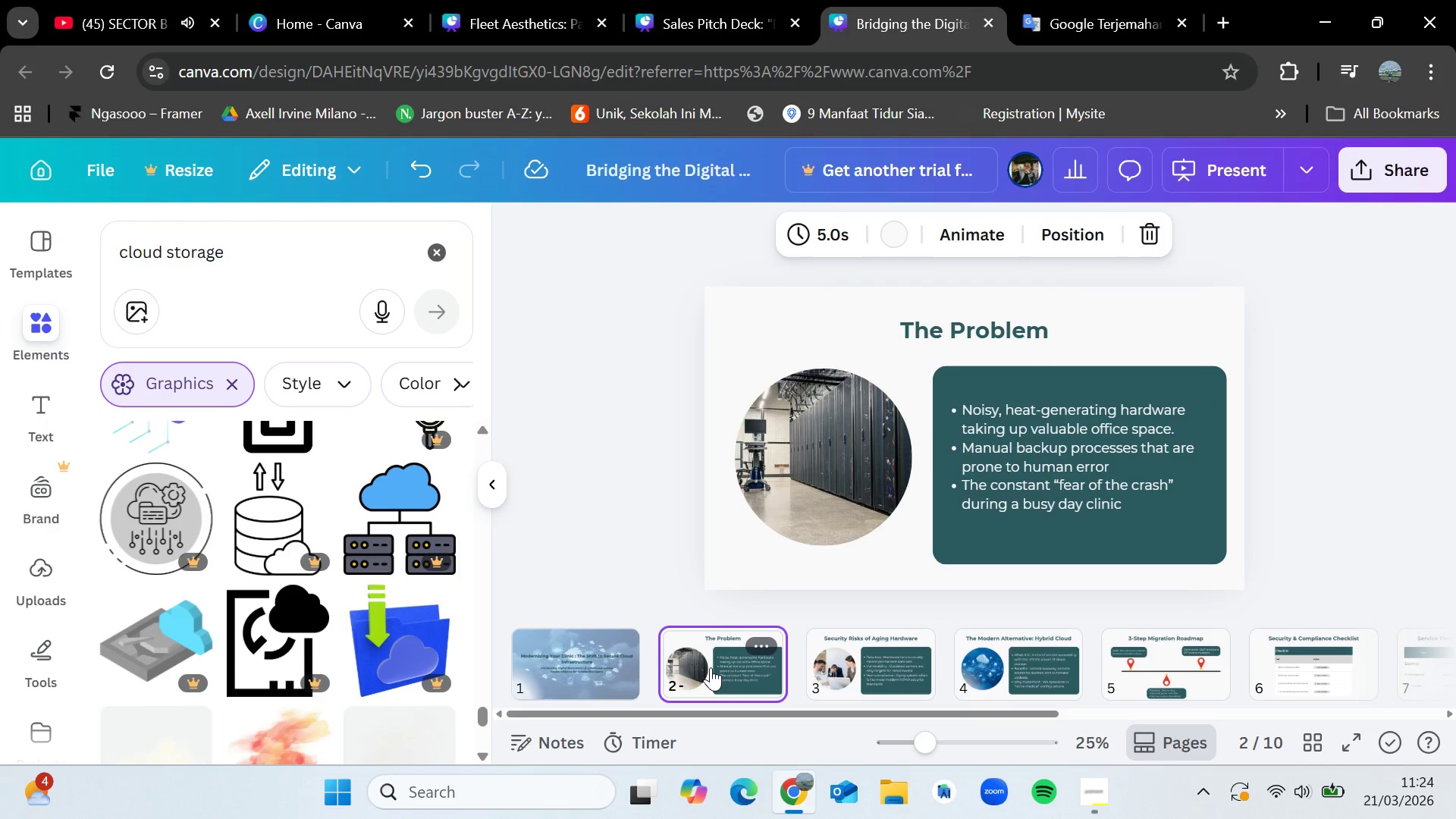 
left_click([849, 647])
 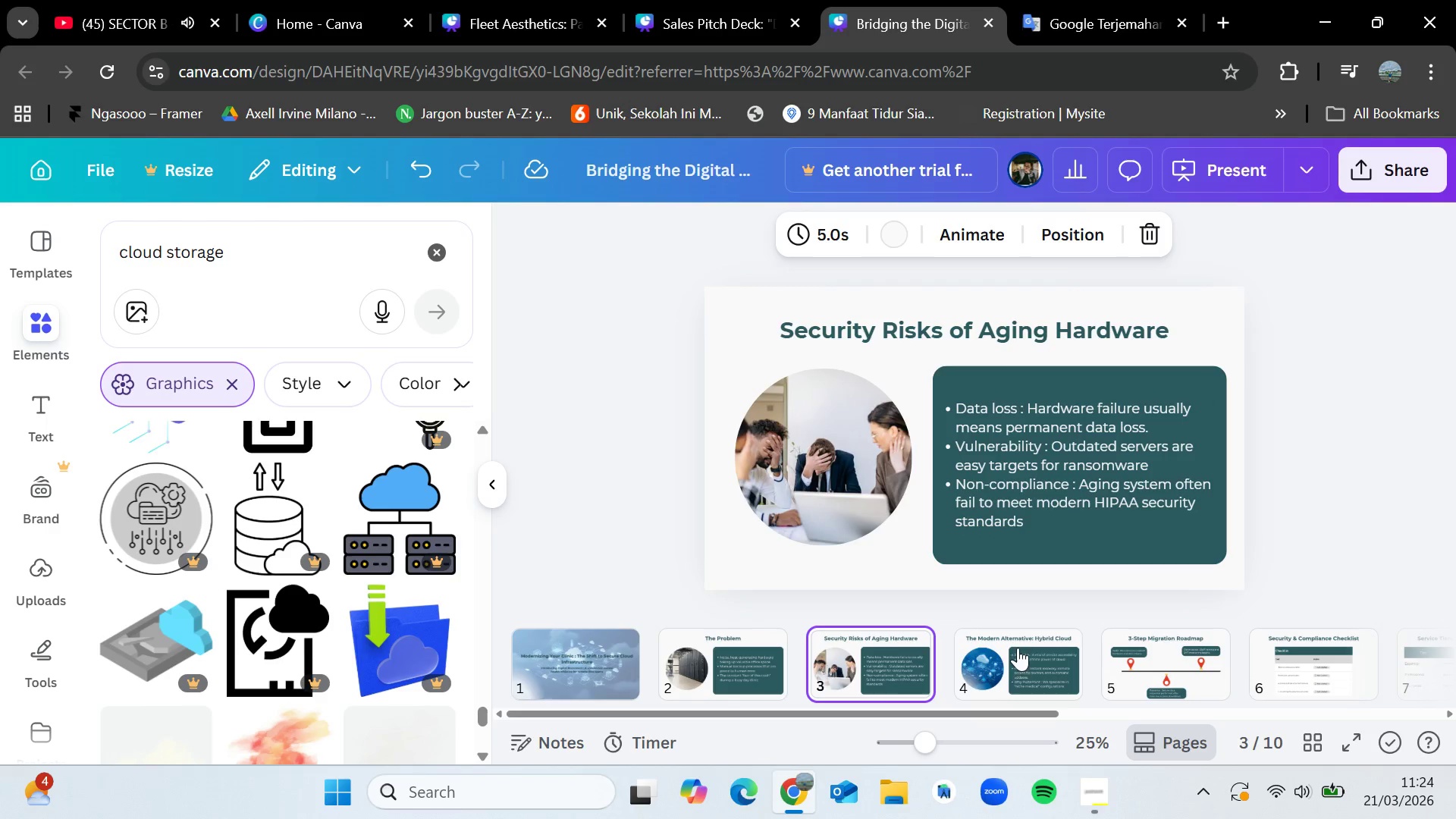 
left_click_drag(start_coordinate=[1018, 648], to_coordinate=[1010, 654])
 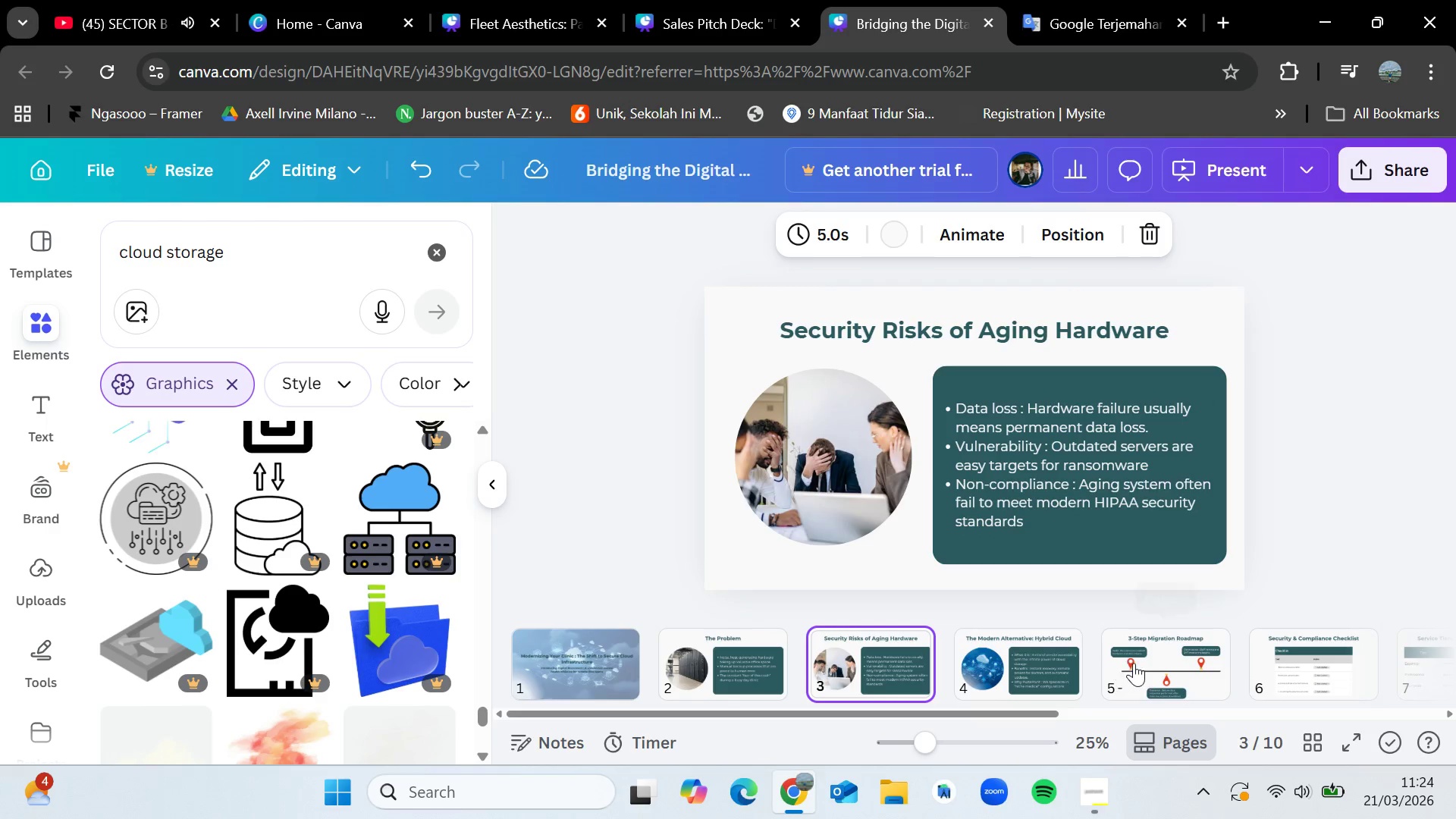 
left_click([1134, 662])
 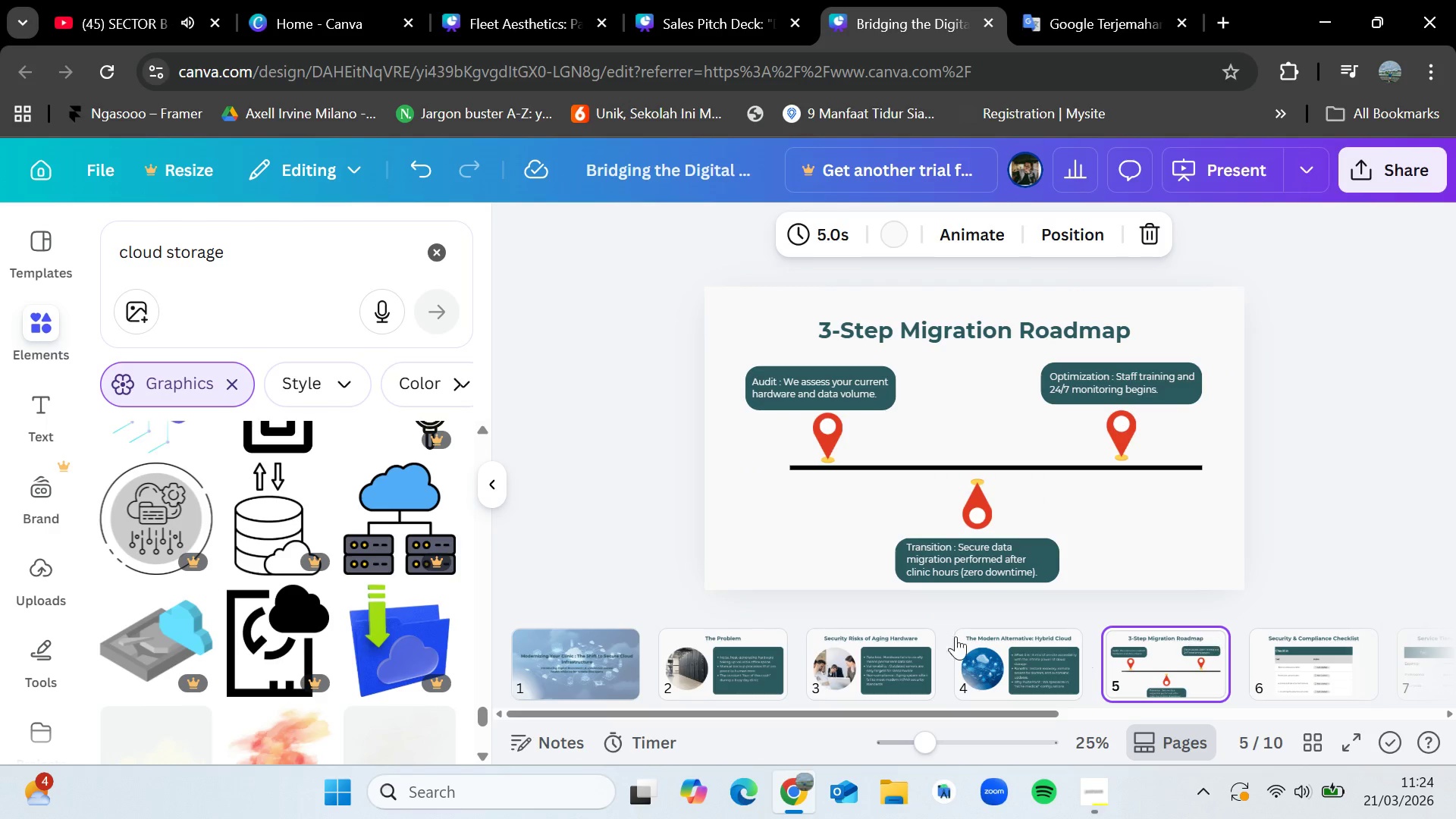 
mouse_move([601, 651])
 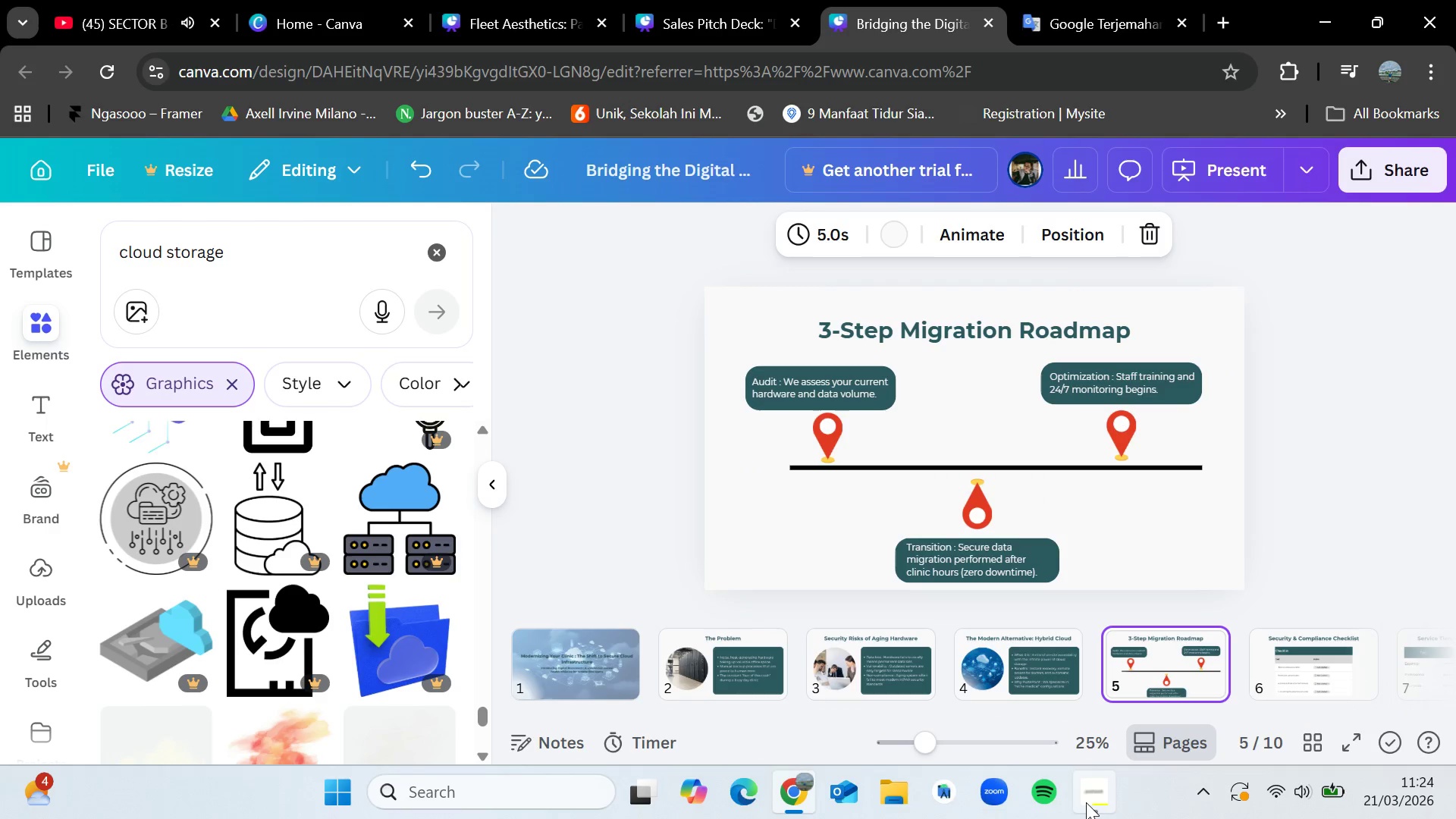 
left_click([1086, 802])